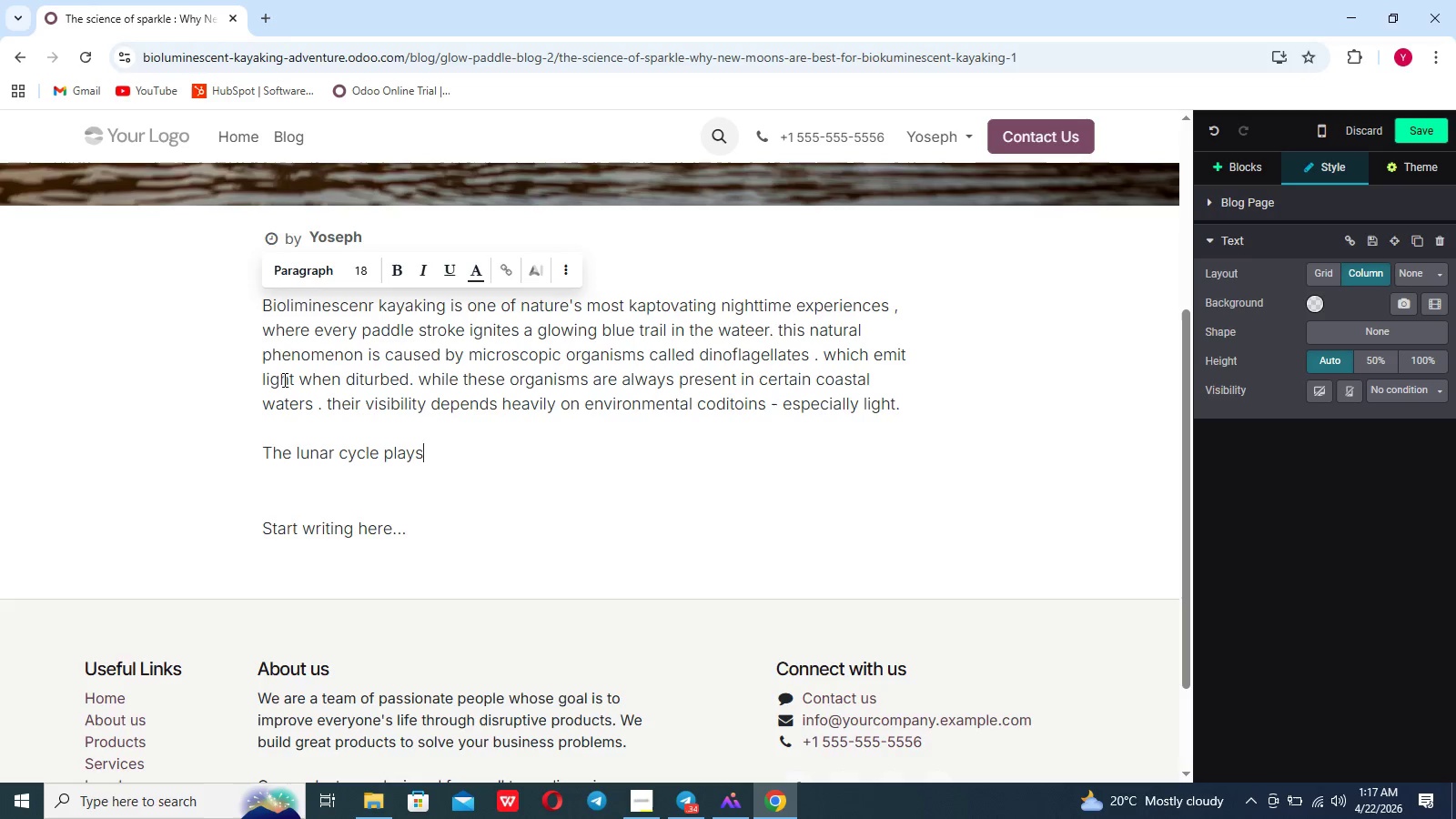 
key(Space)
 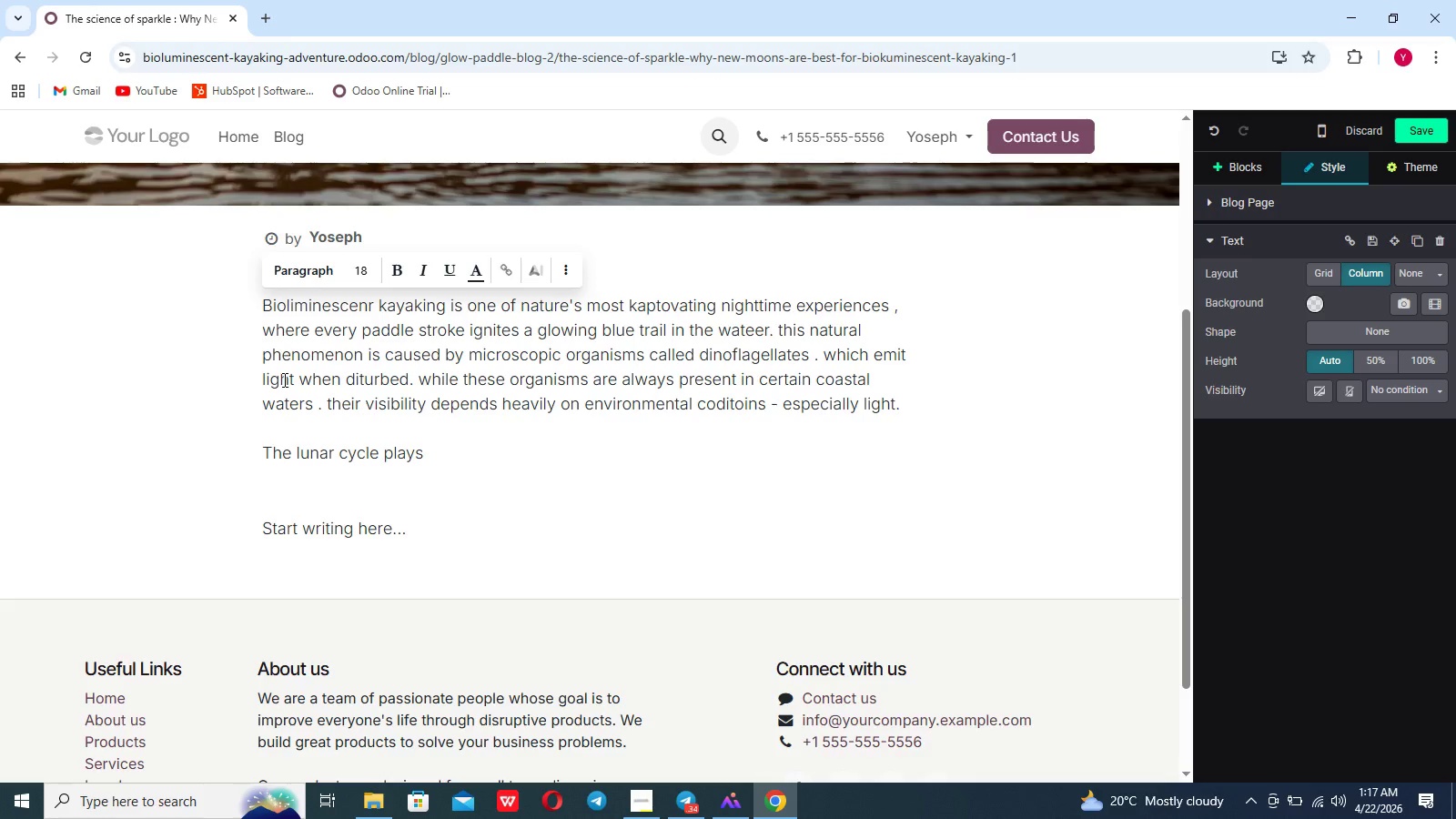 
key(A)
 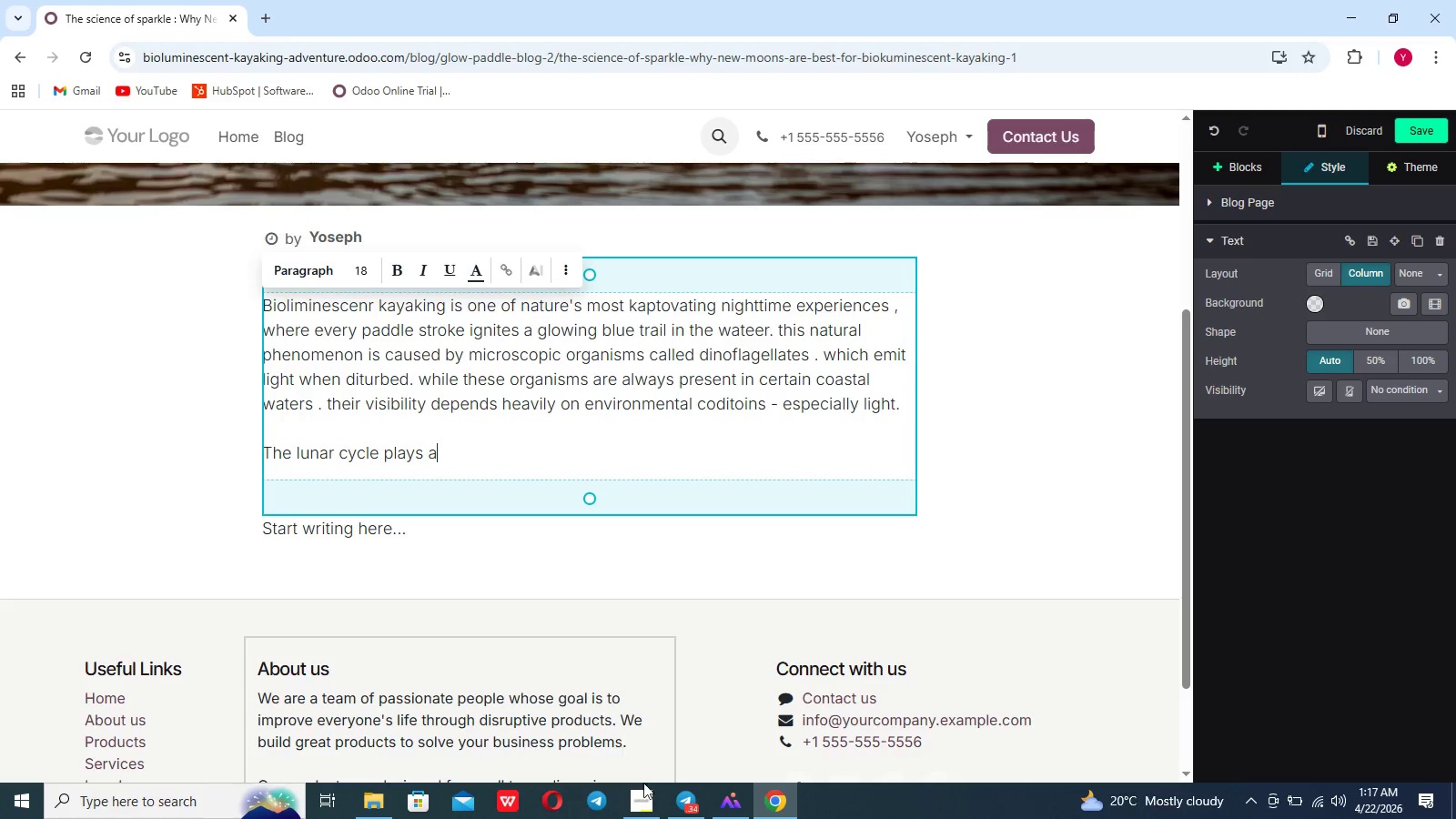 
left_click([638, 804])